 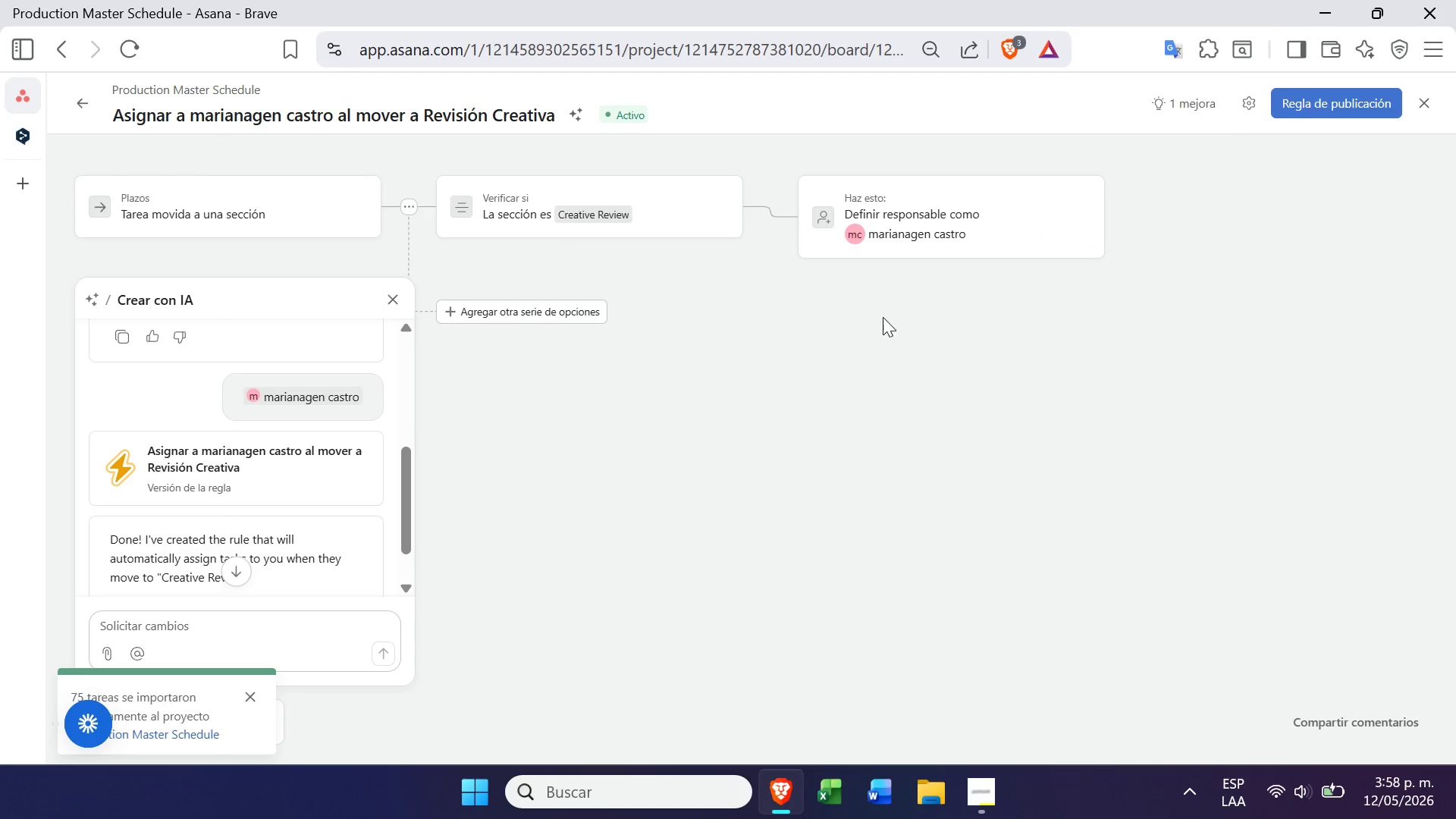 
left_click([1010, 247])
 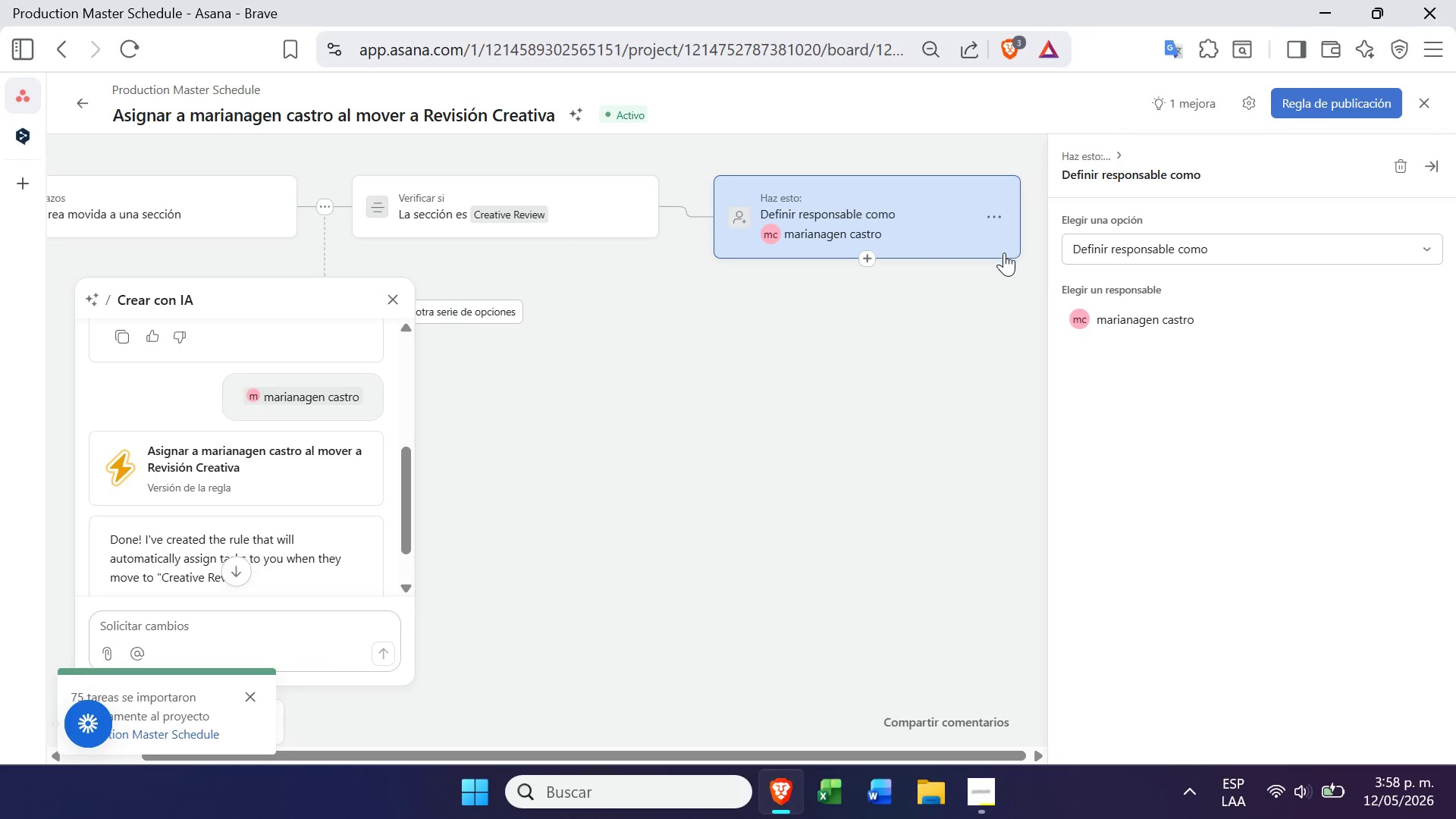 
left_click([883, 378])
 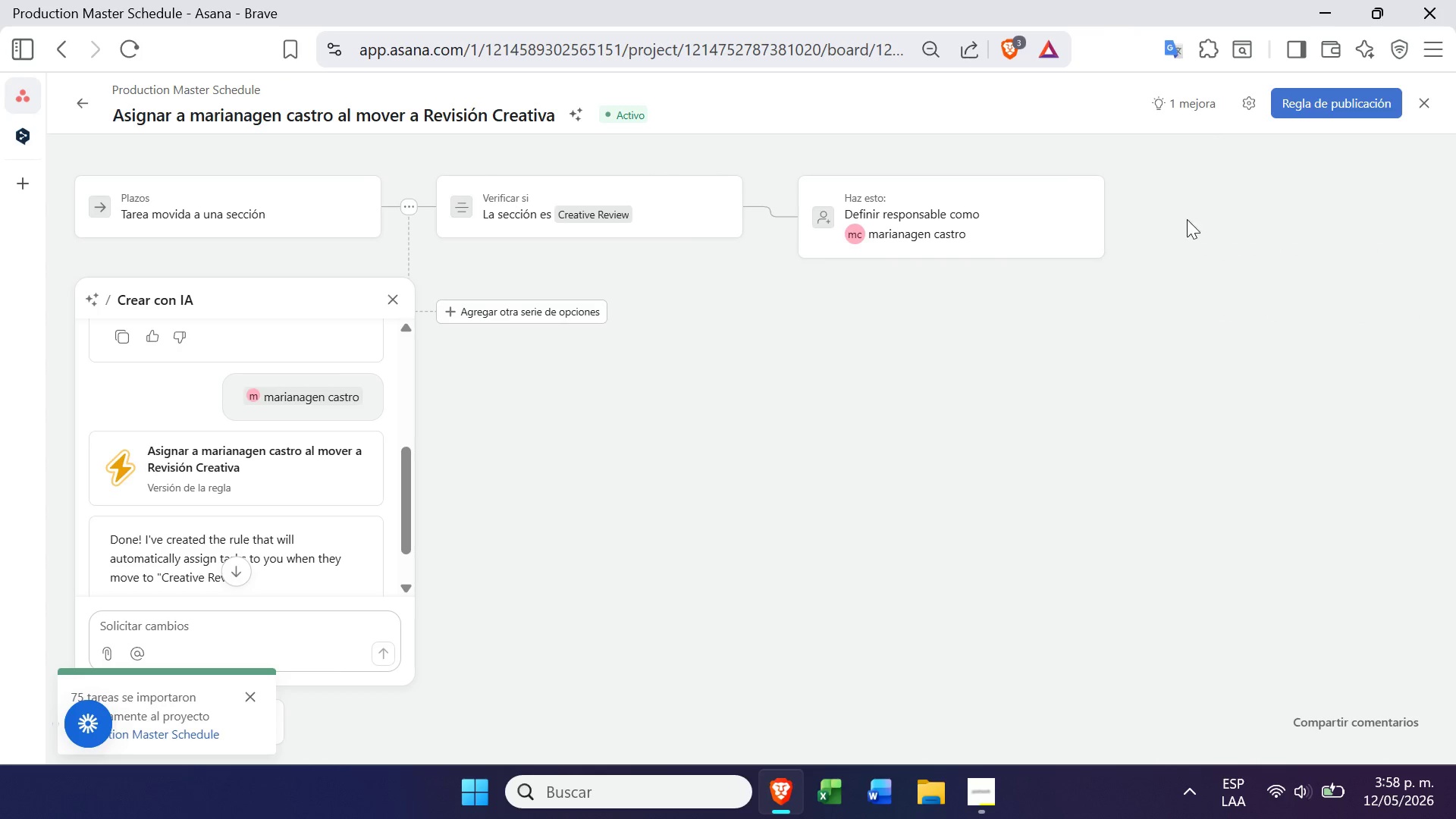 
left_click([1326, 99])
 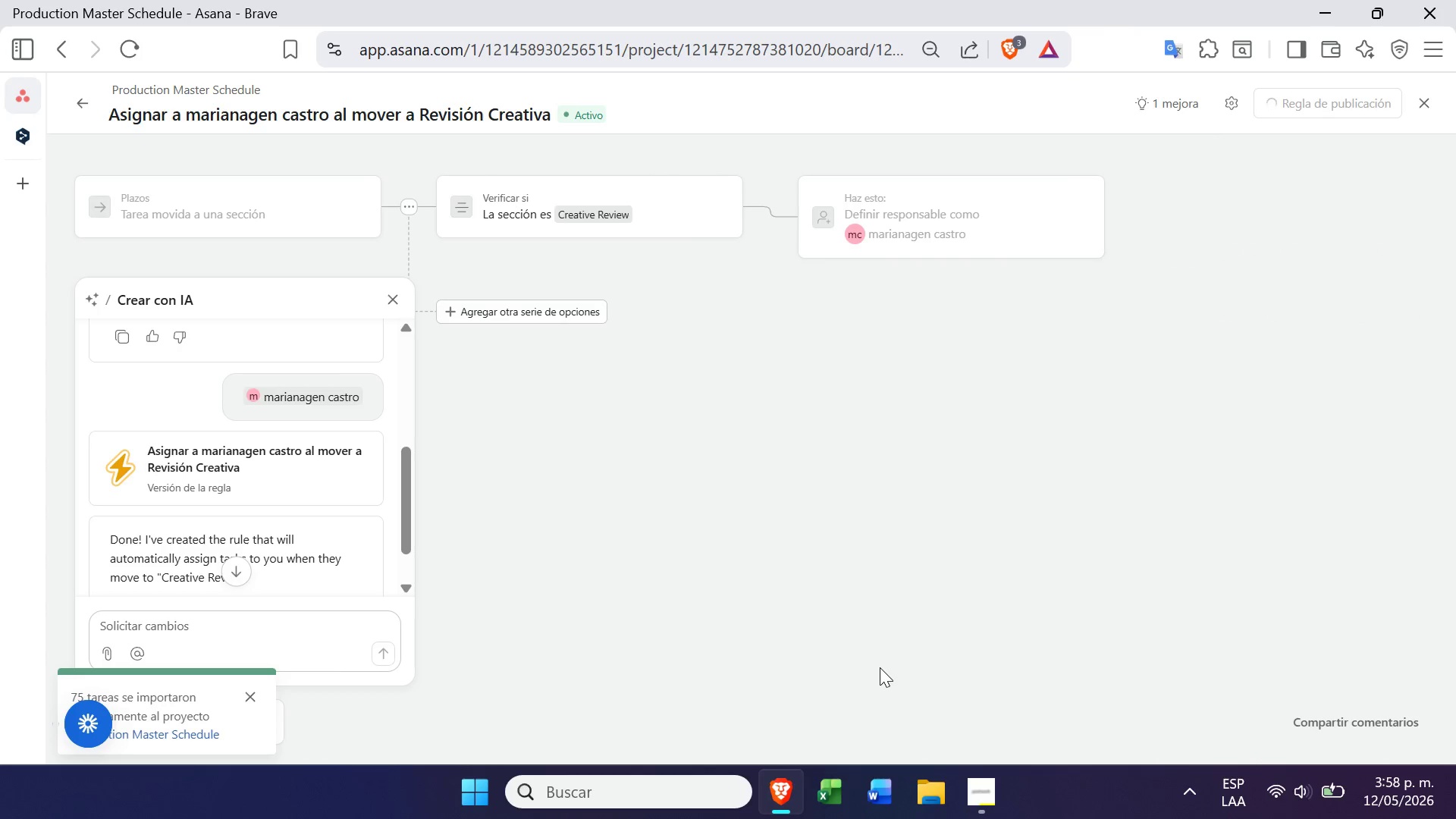 
left_click([975, 792])